 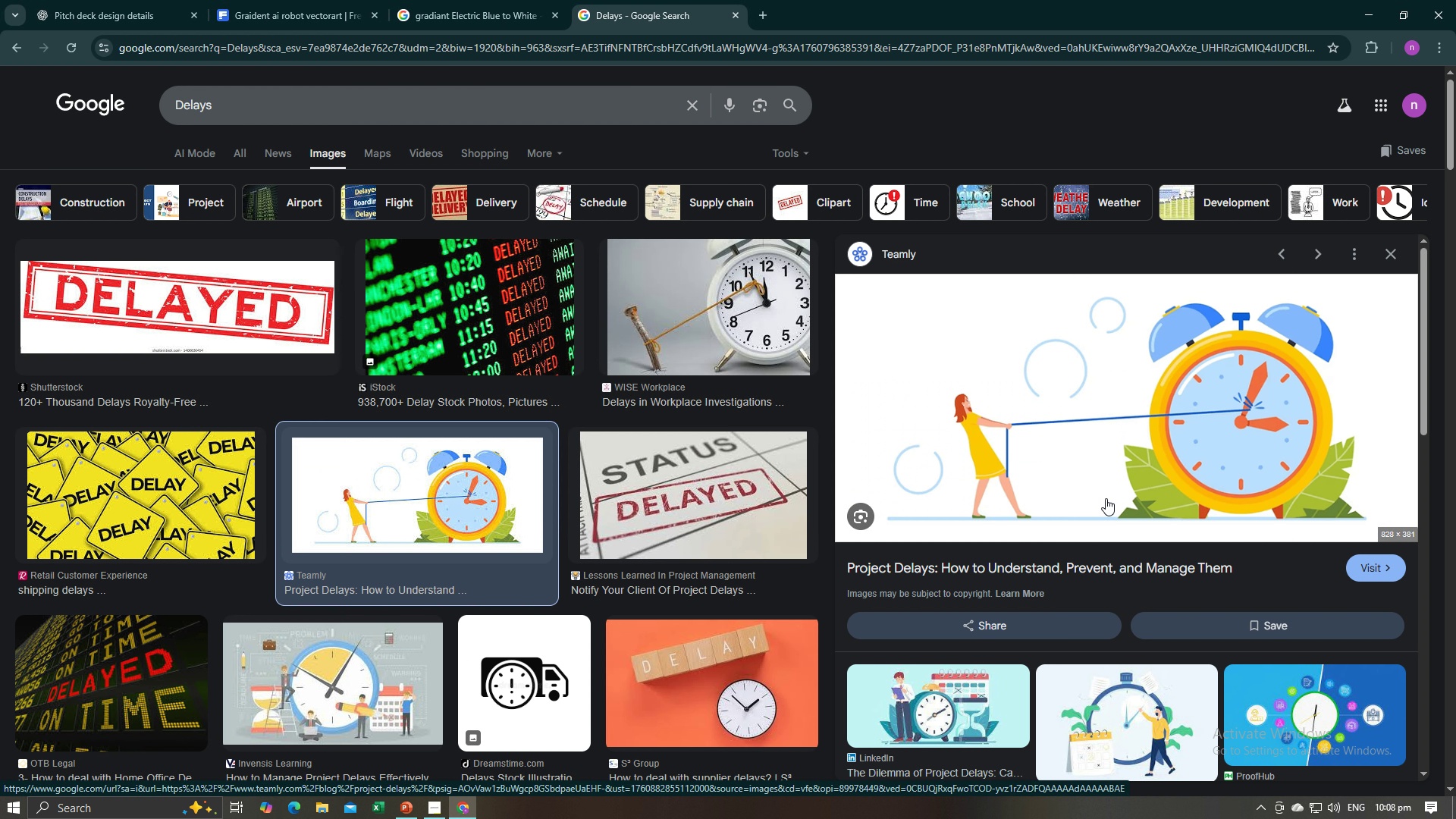 
left_click([137, 0])
 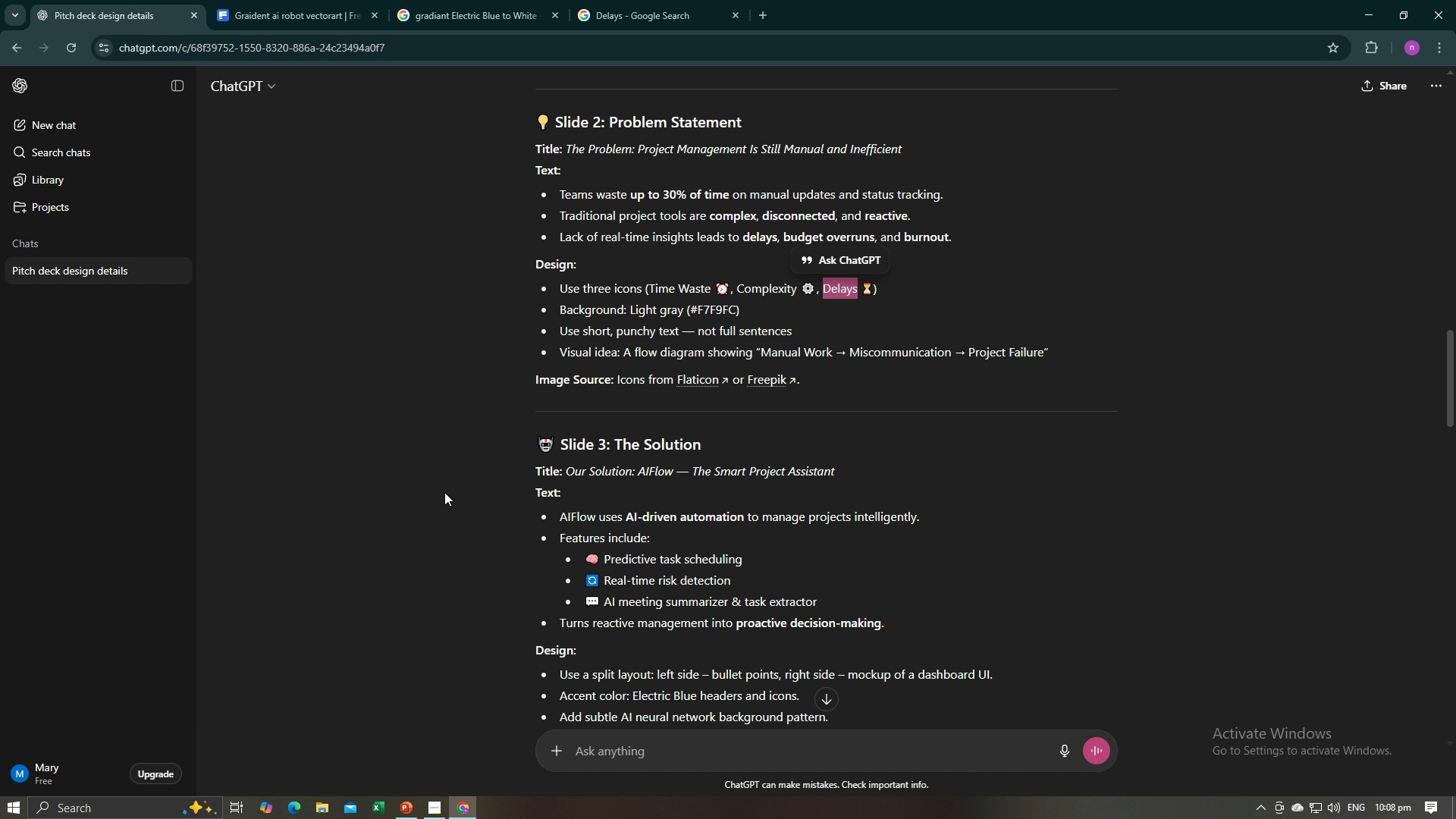 
left_click([444, 492])
 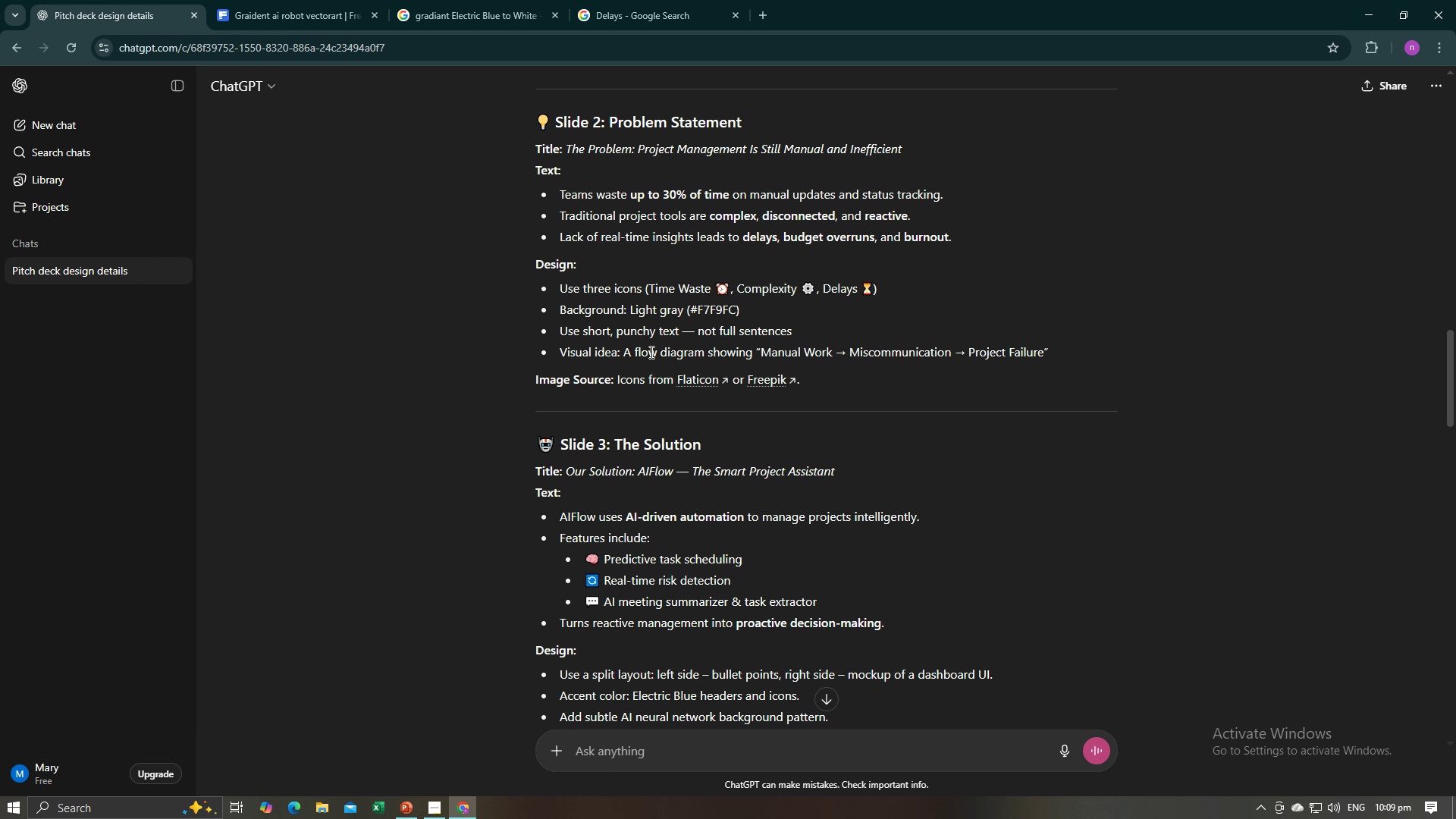 
wait(29.18)
 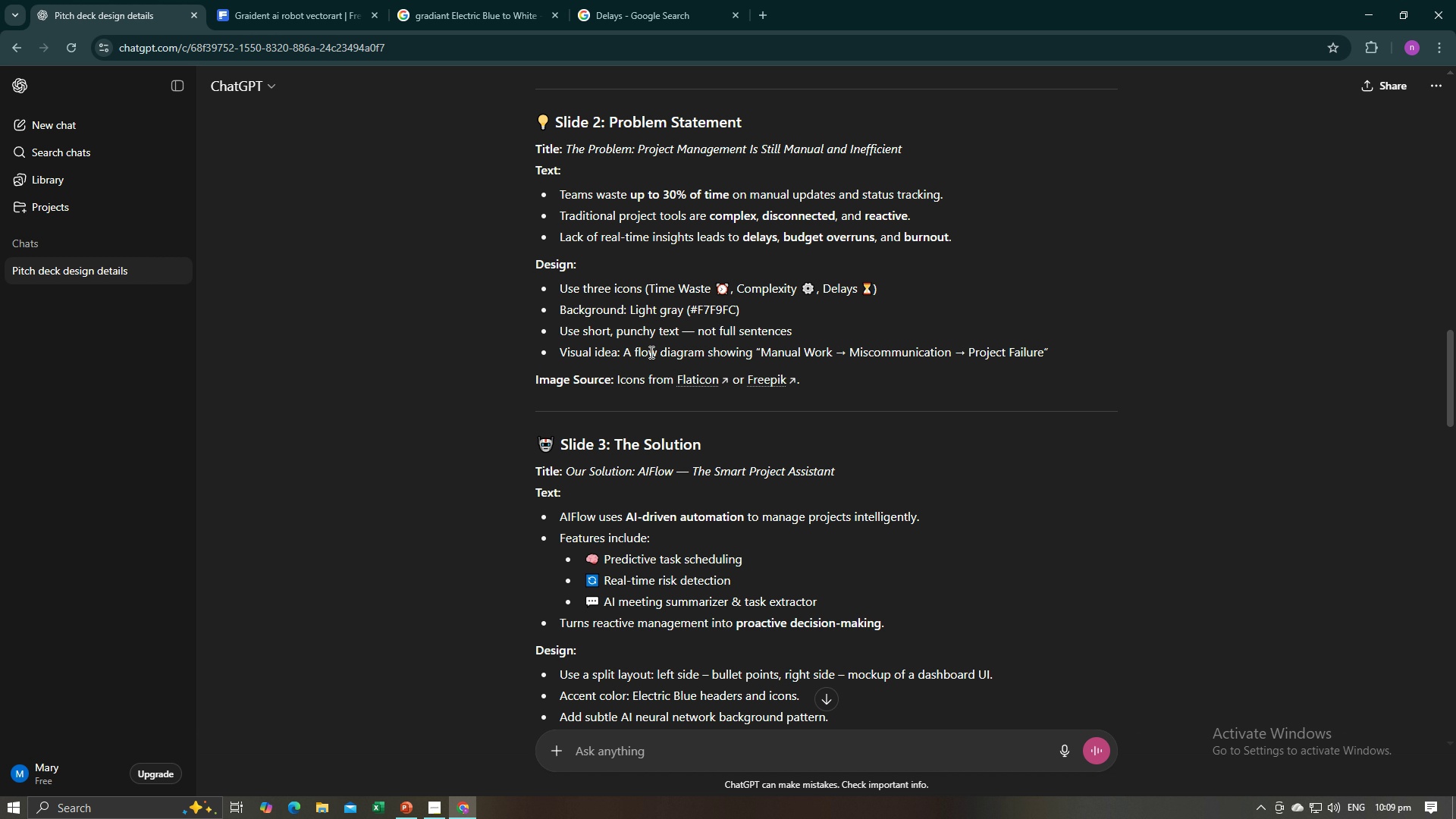 
key(Control+ControlLeft)
 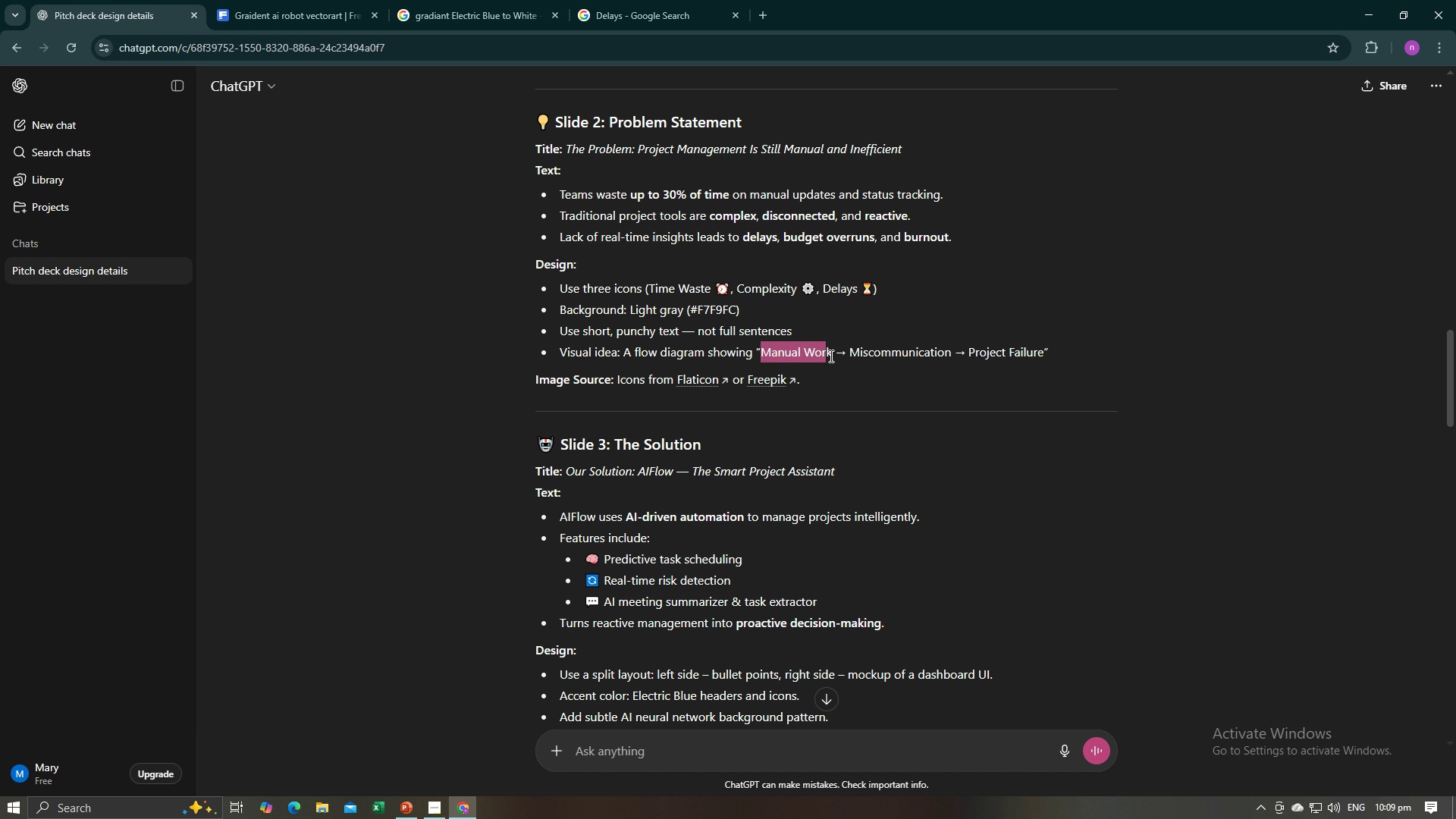 
key(Control+C)
 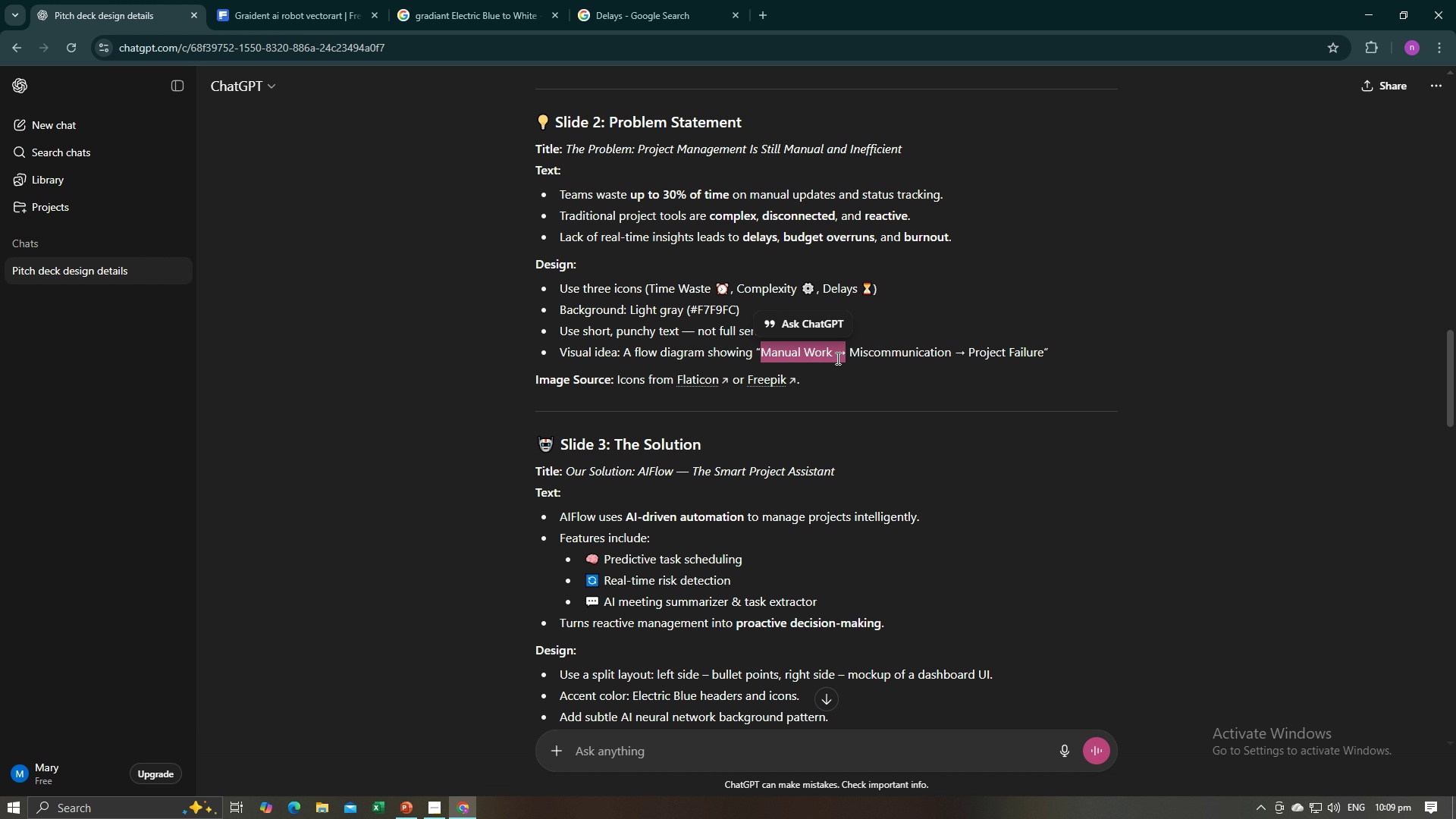 
key(Control+C)
 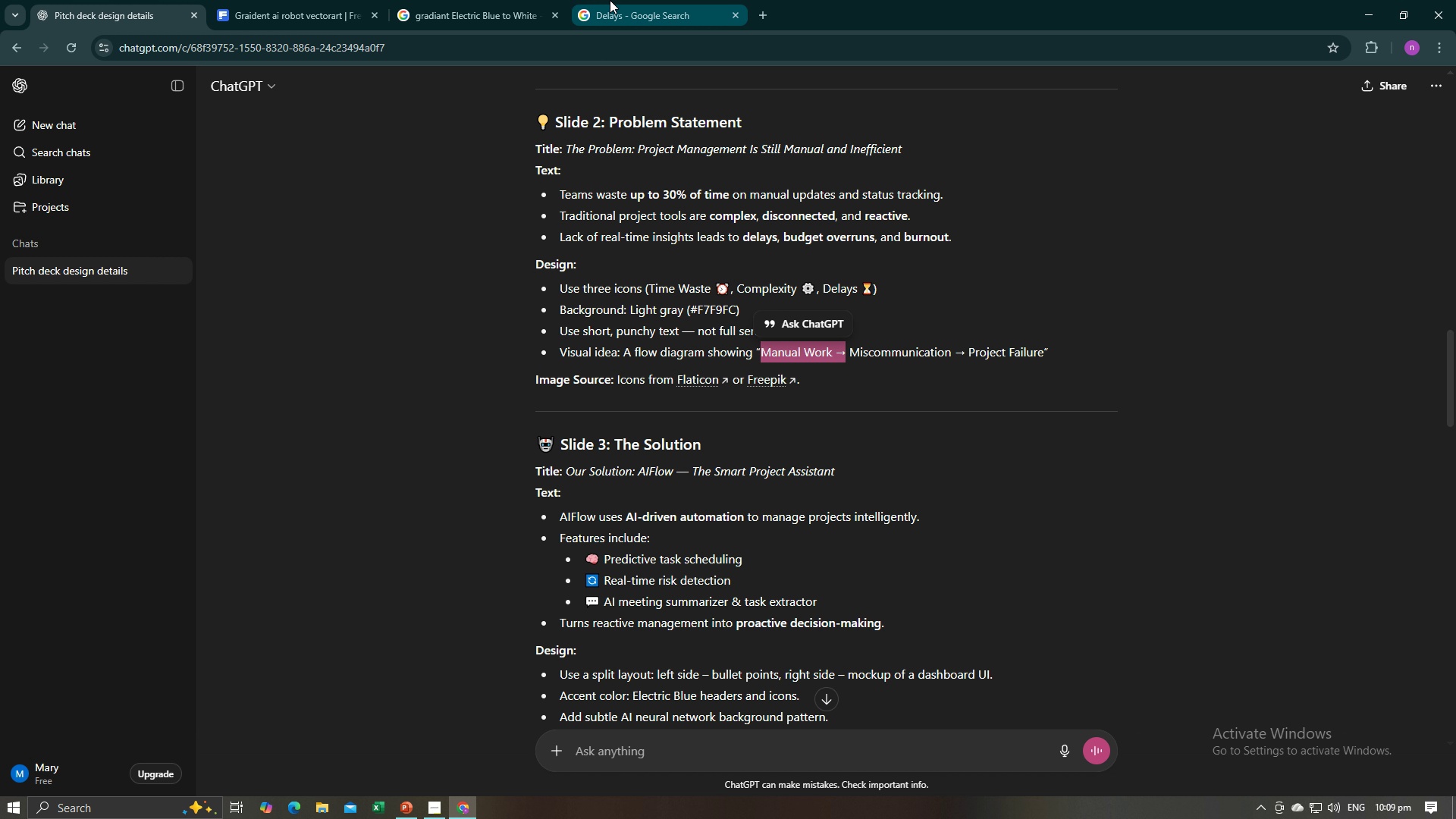 
left_click([611, 0])
 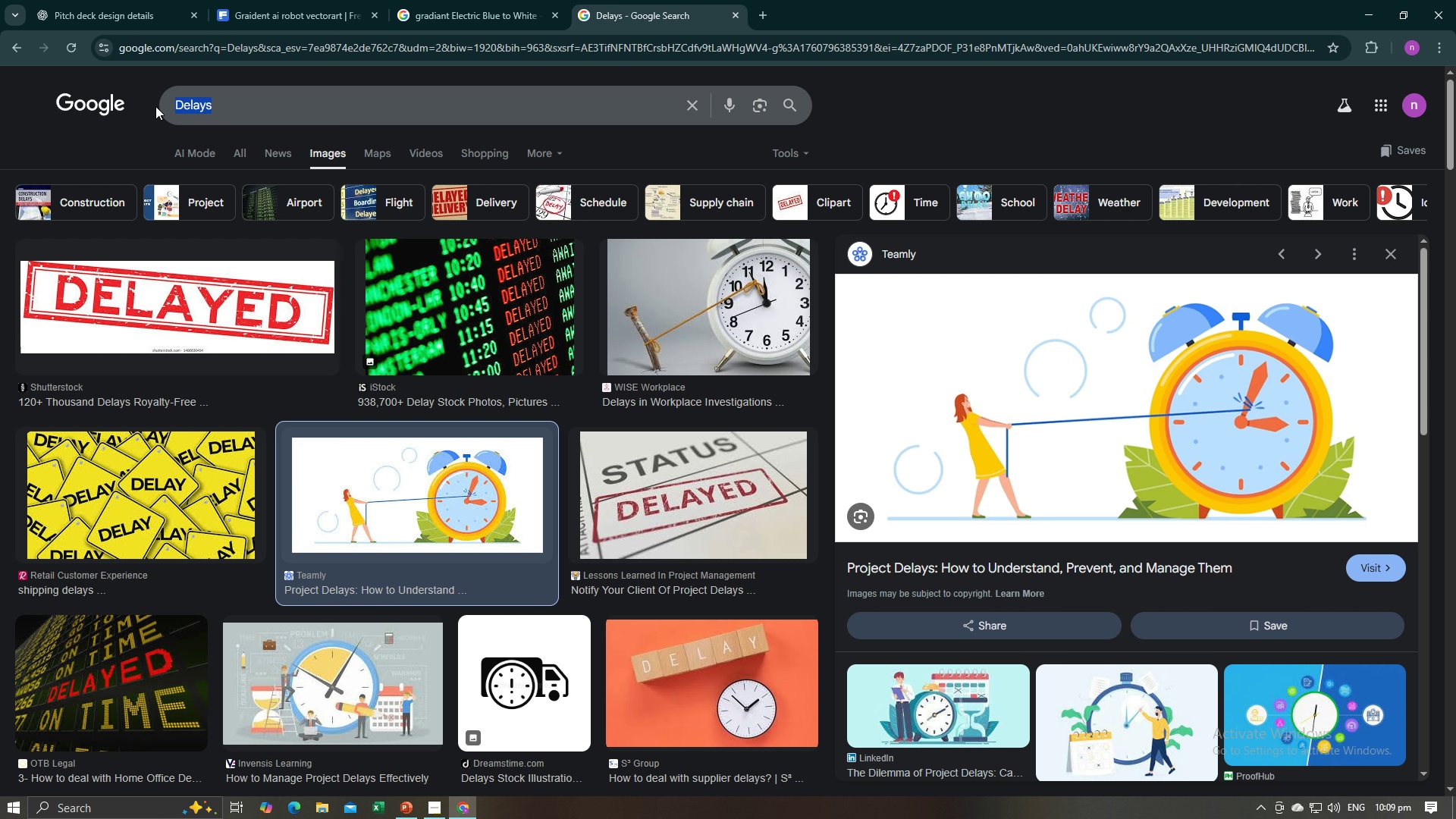 
key(Control+V)
 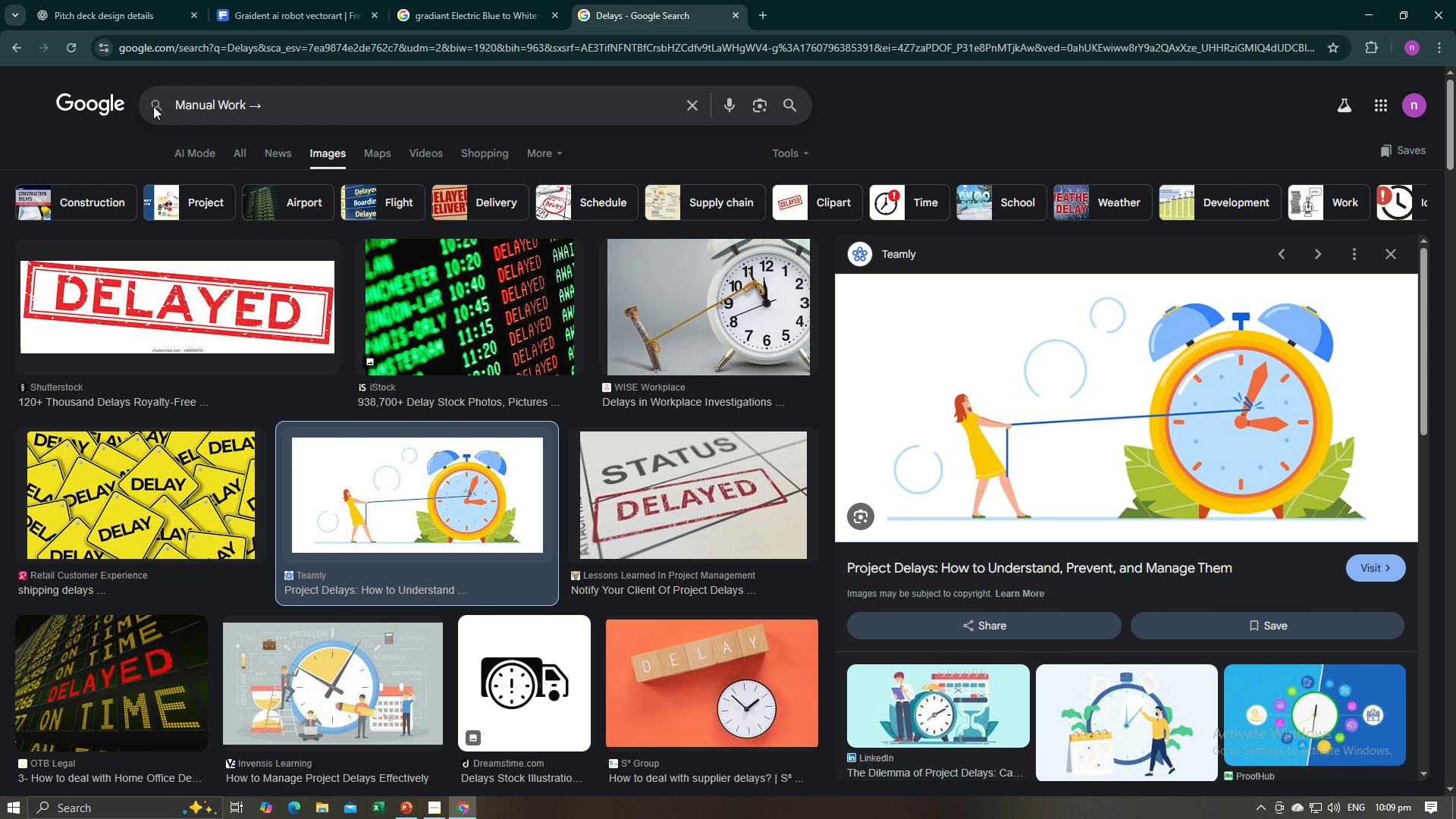 
key(Enter)
 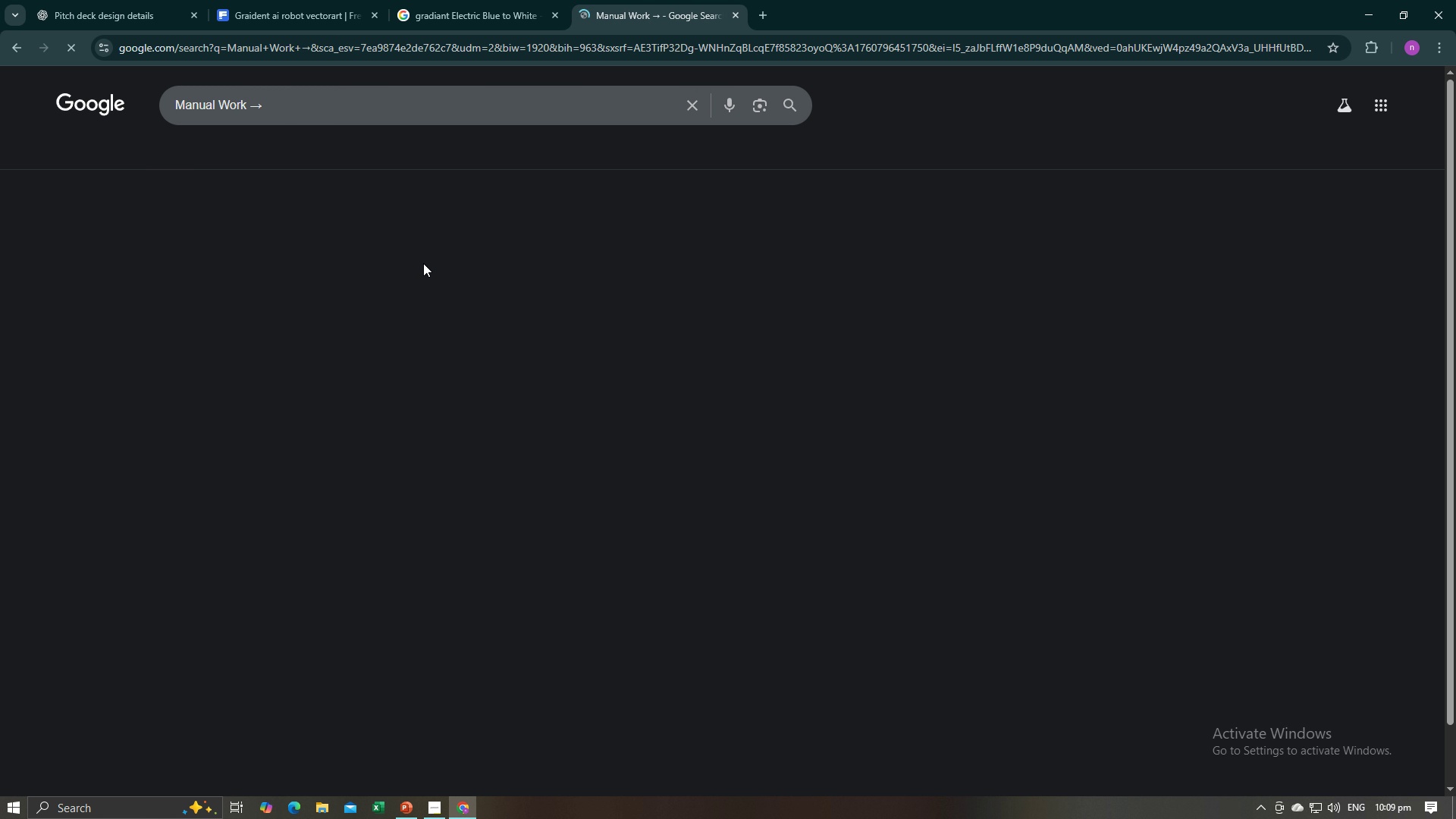 
mouse_move([535, 347])
 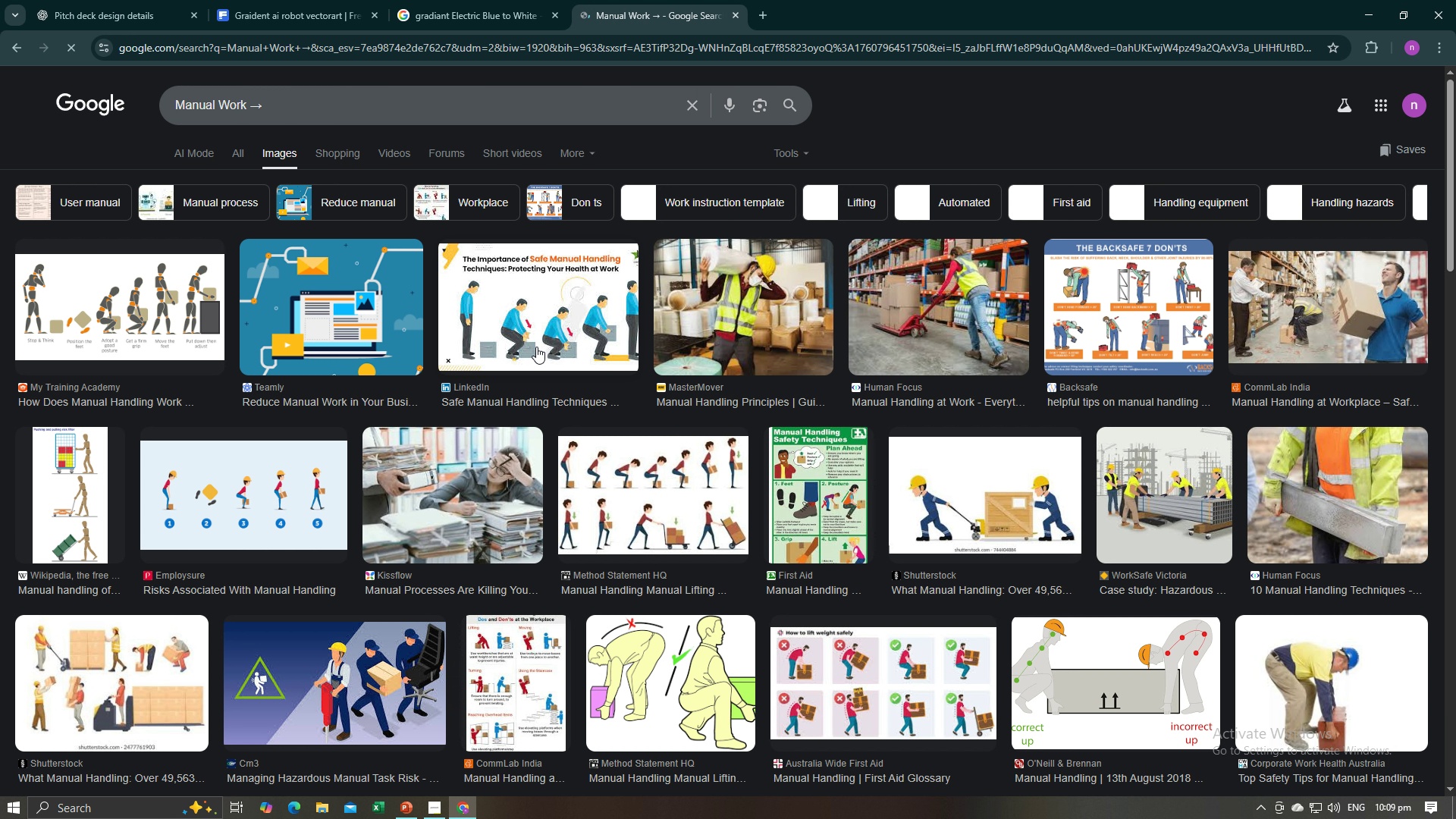 
key(Alt+AltLeft)
 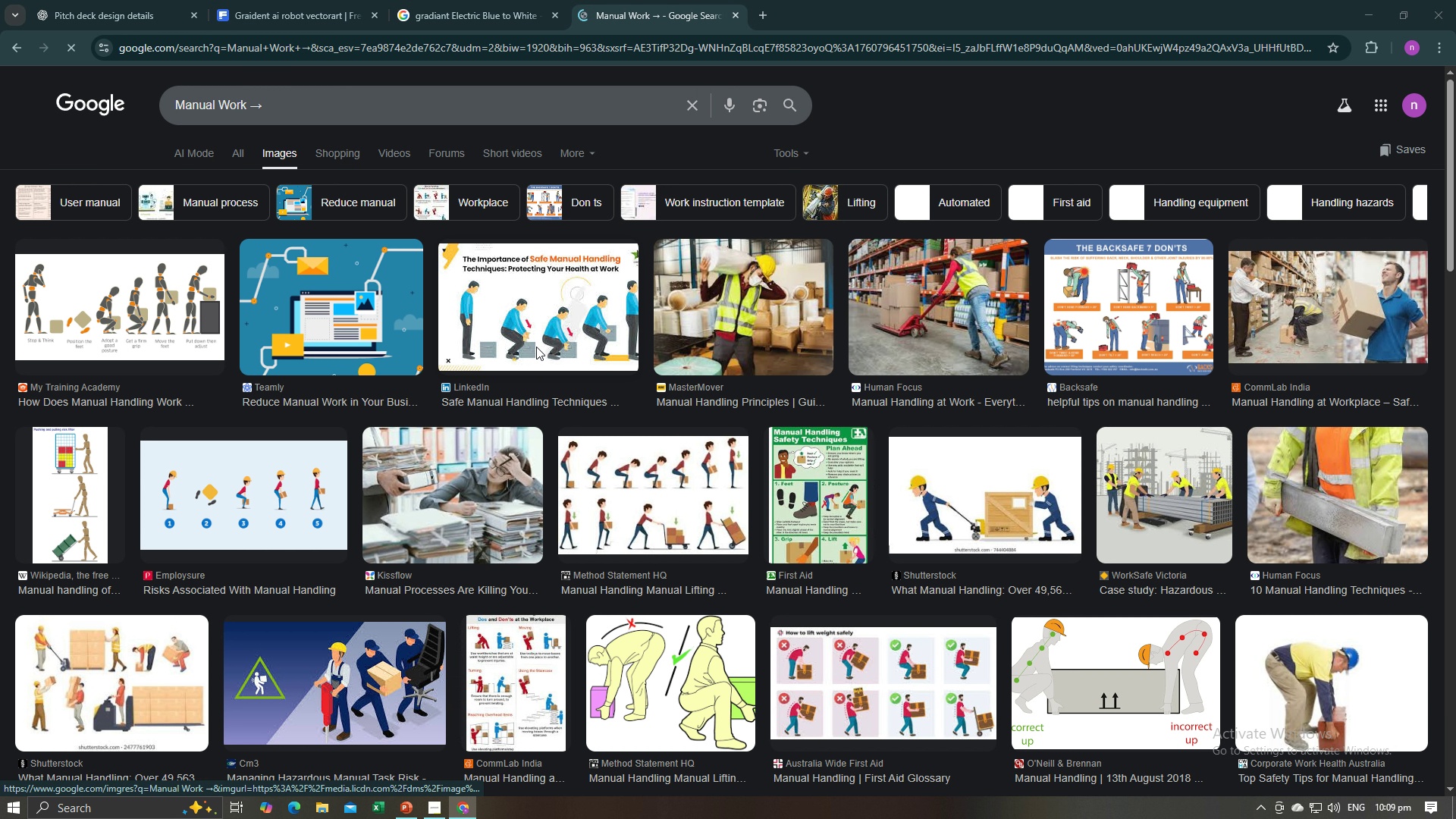 
key(Alt+Tab)